 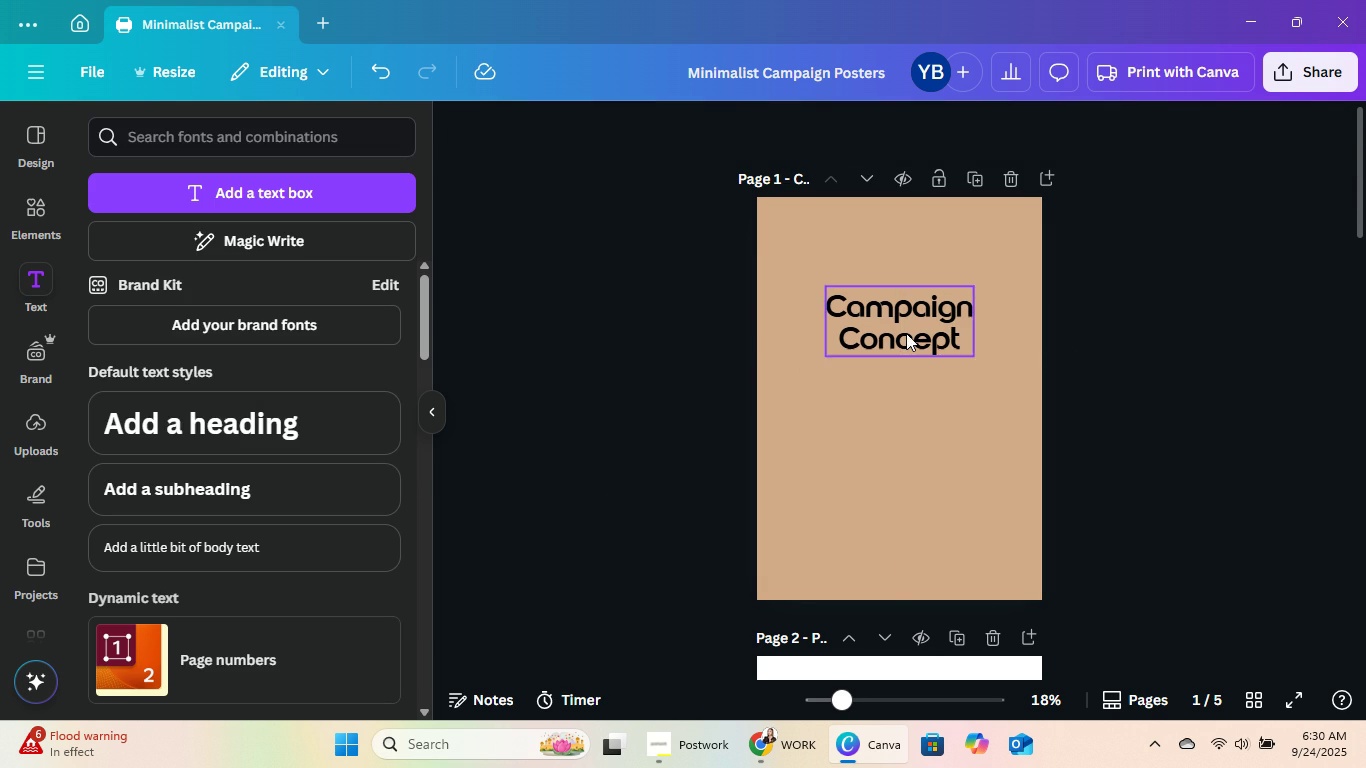 
left_click([1216, 250])
 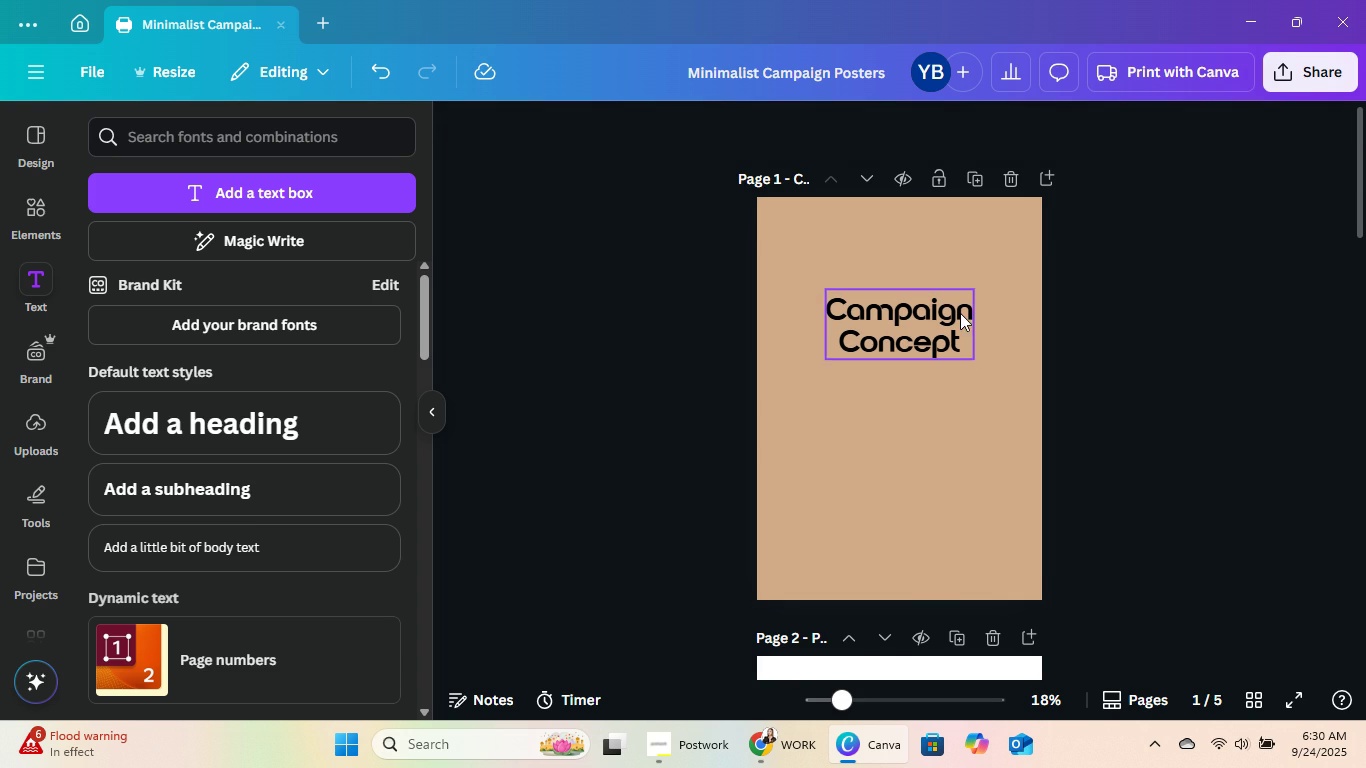 
left_click([960, 313])
 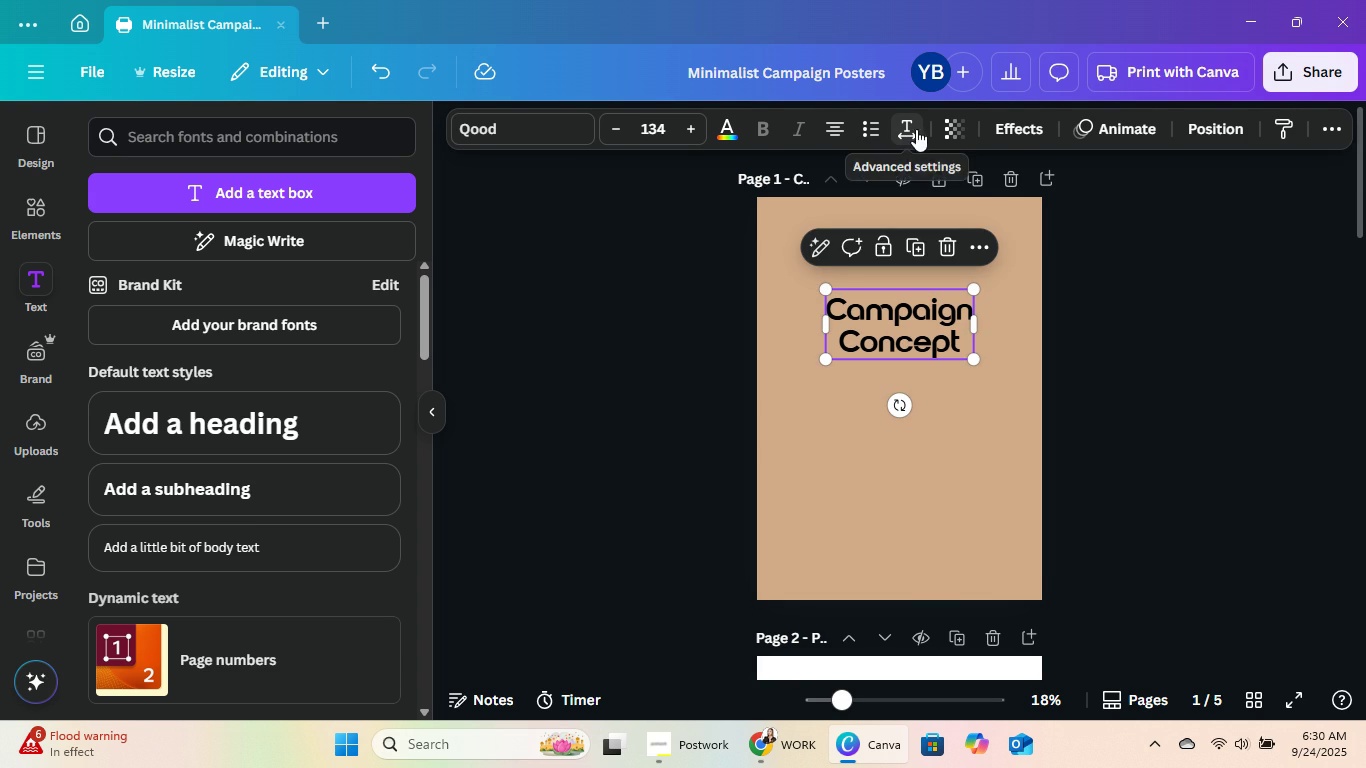 
left_click([916, 128])
 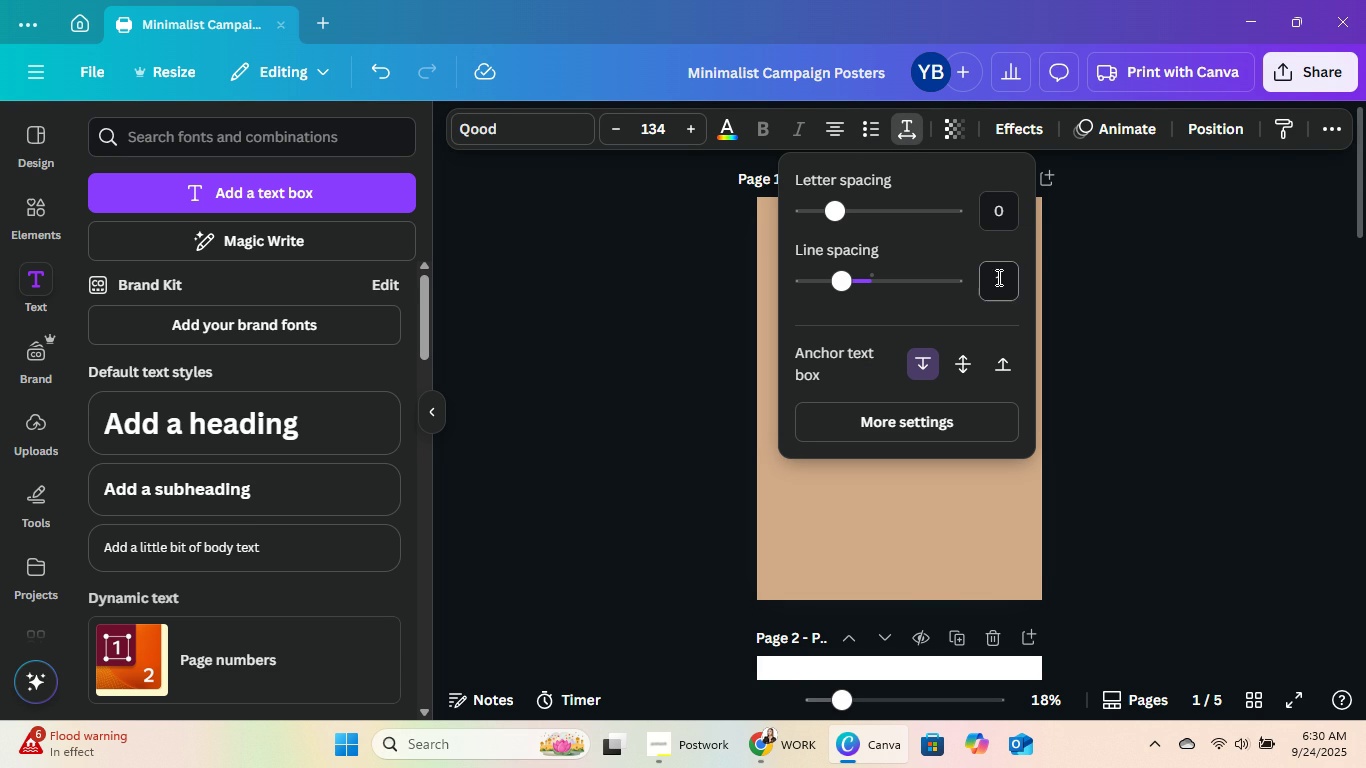 
left_click([995, 280])
 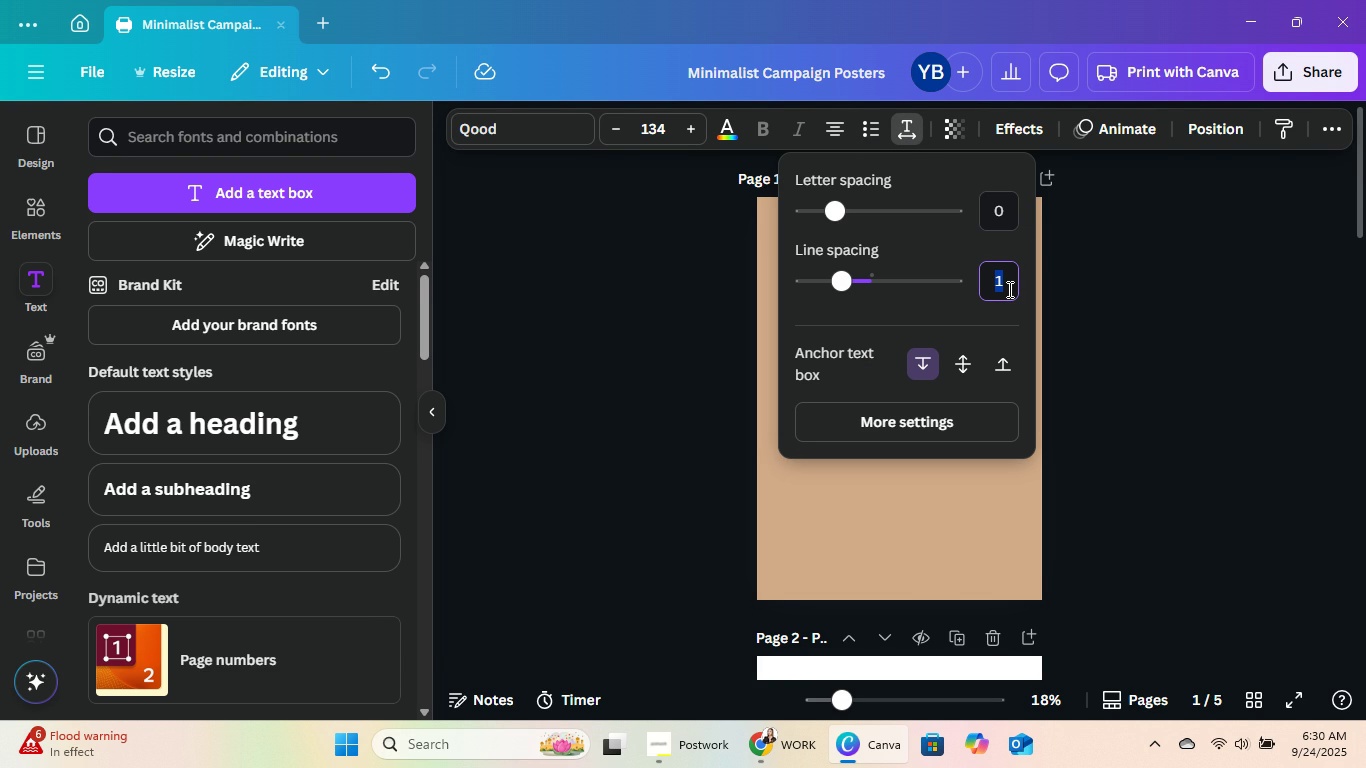 
key(NumpadSubtract)
 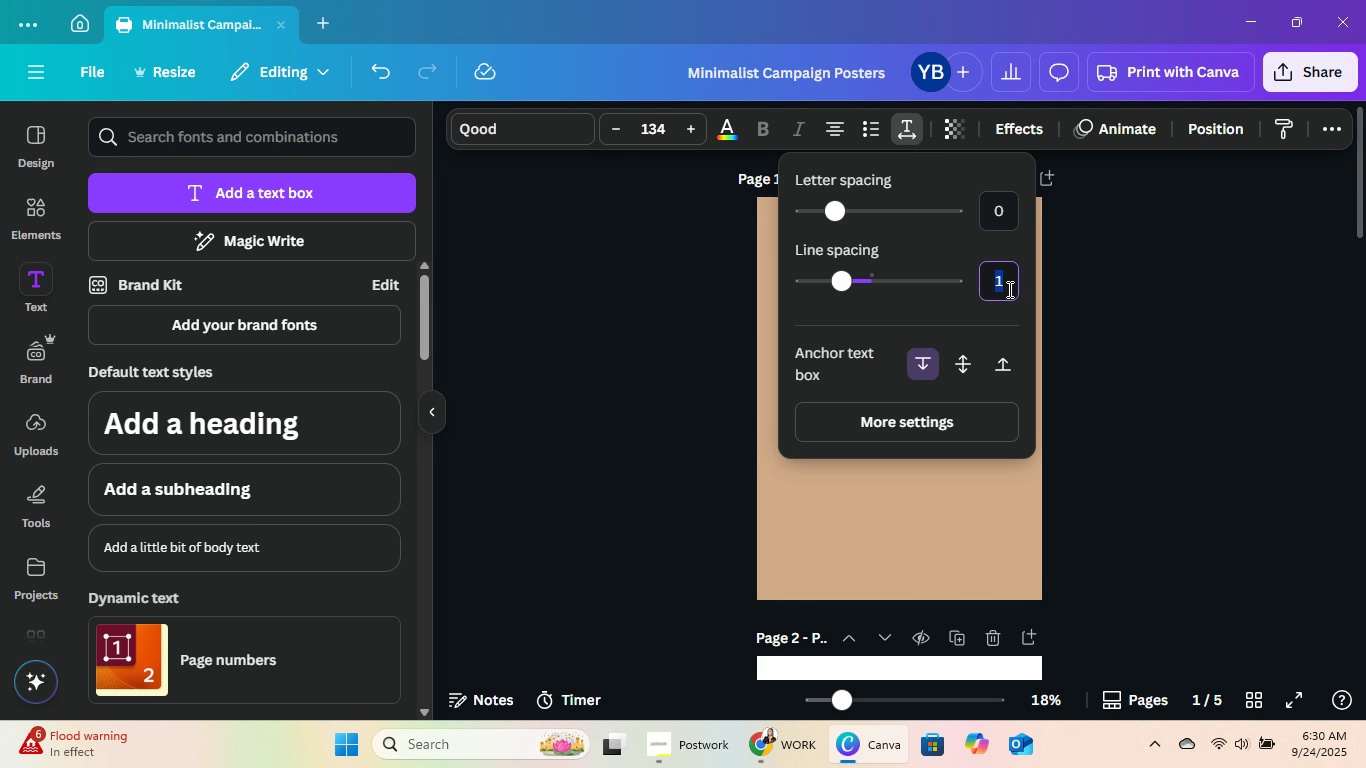 
key(NumpadSubtract)
 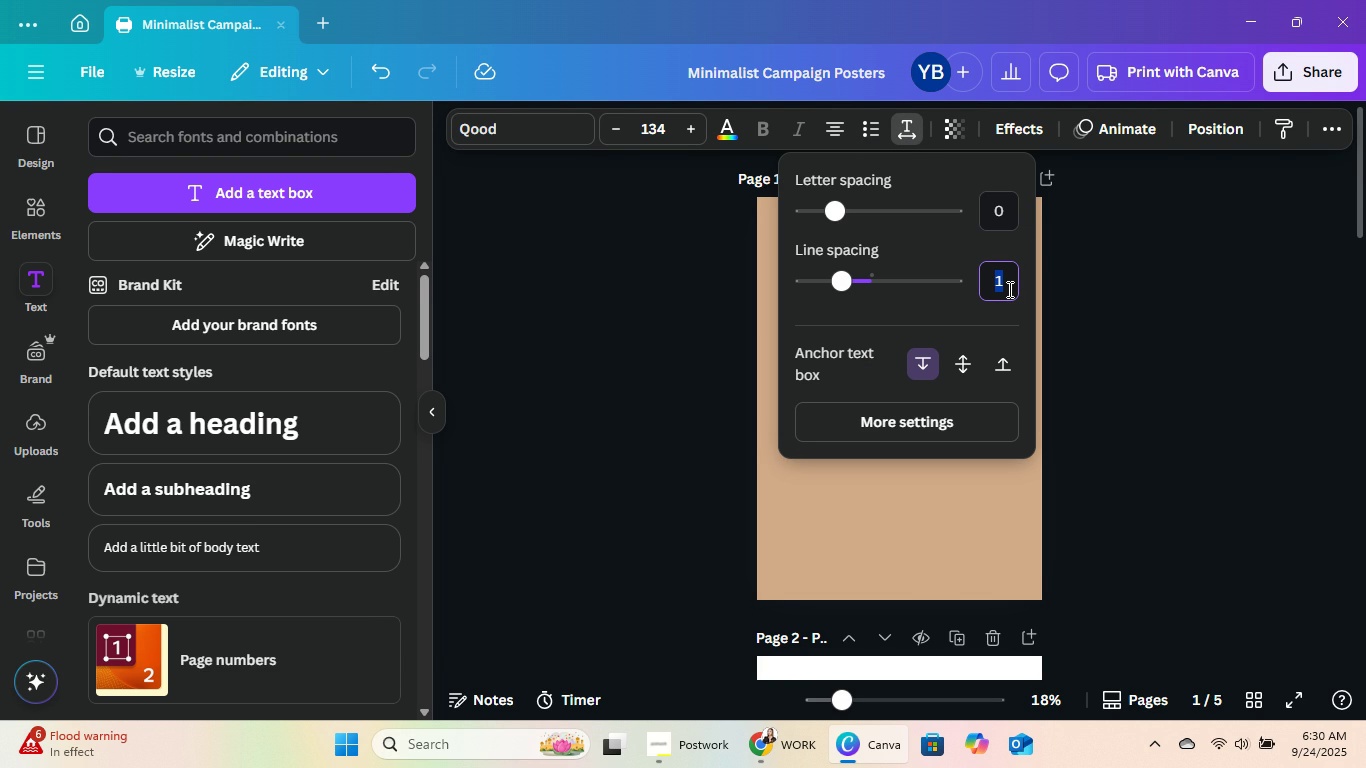 
key(NumpadDecimal)
 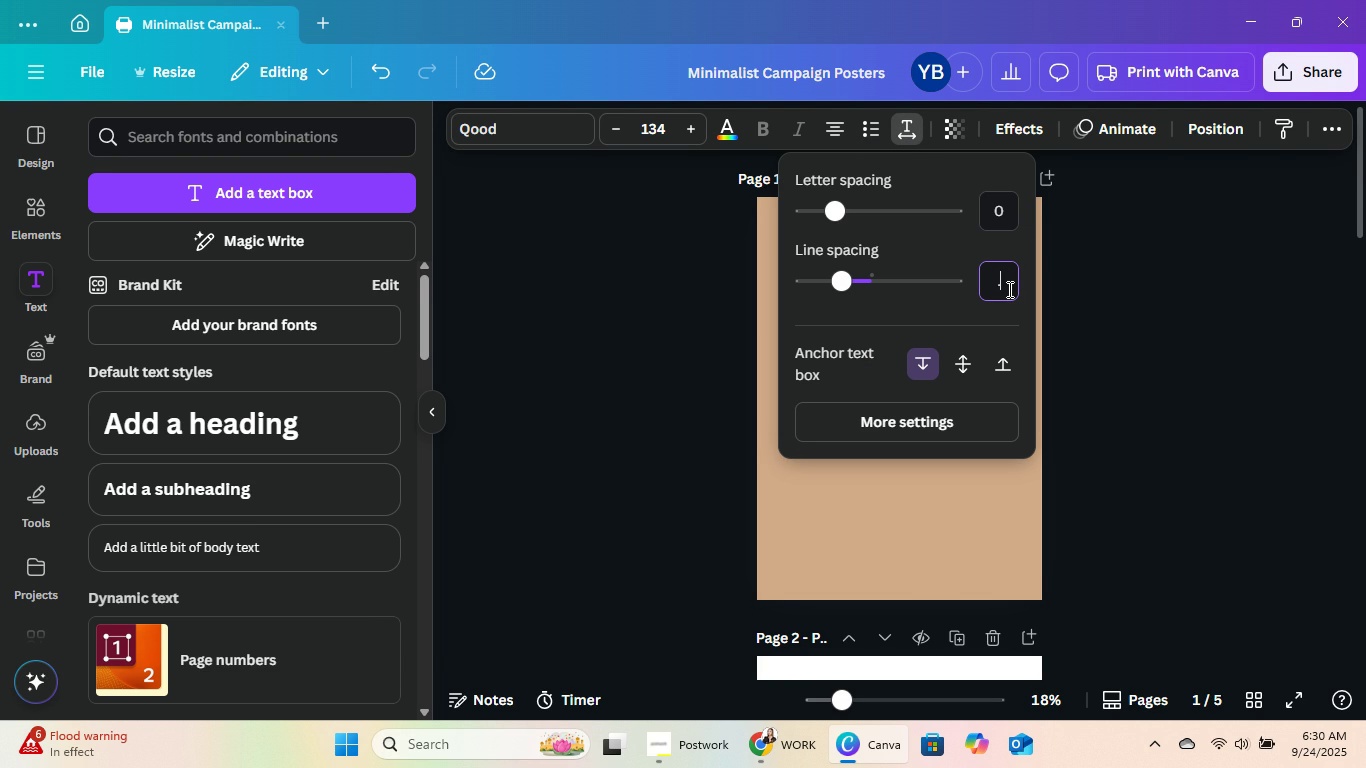 
key(Numpad8)
 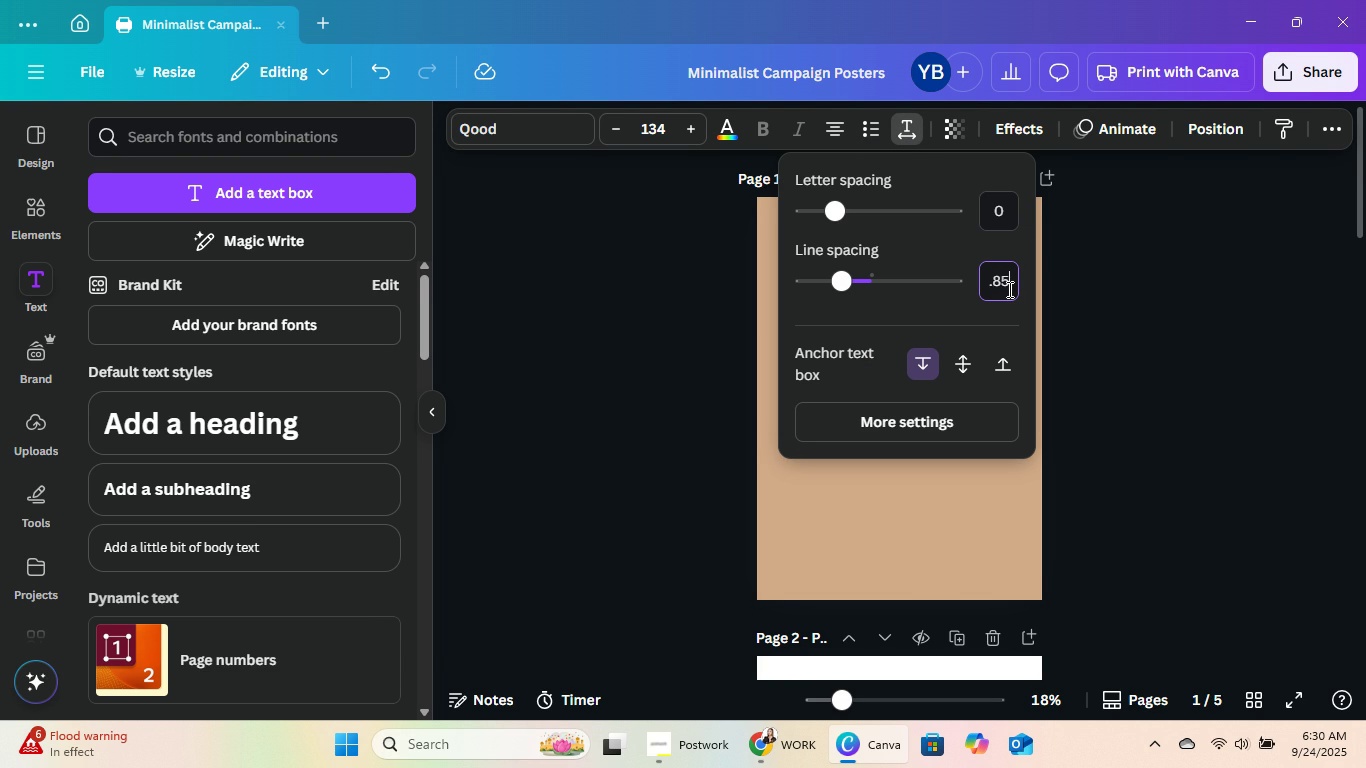 
key(Numpad5)
 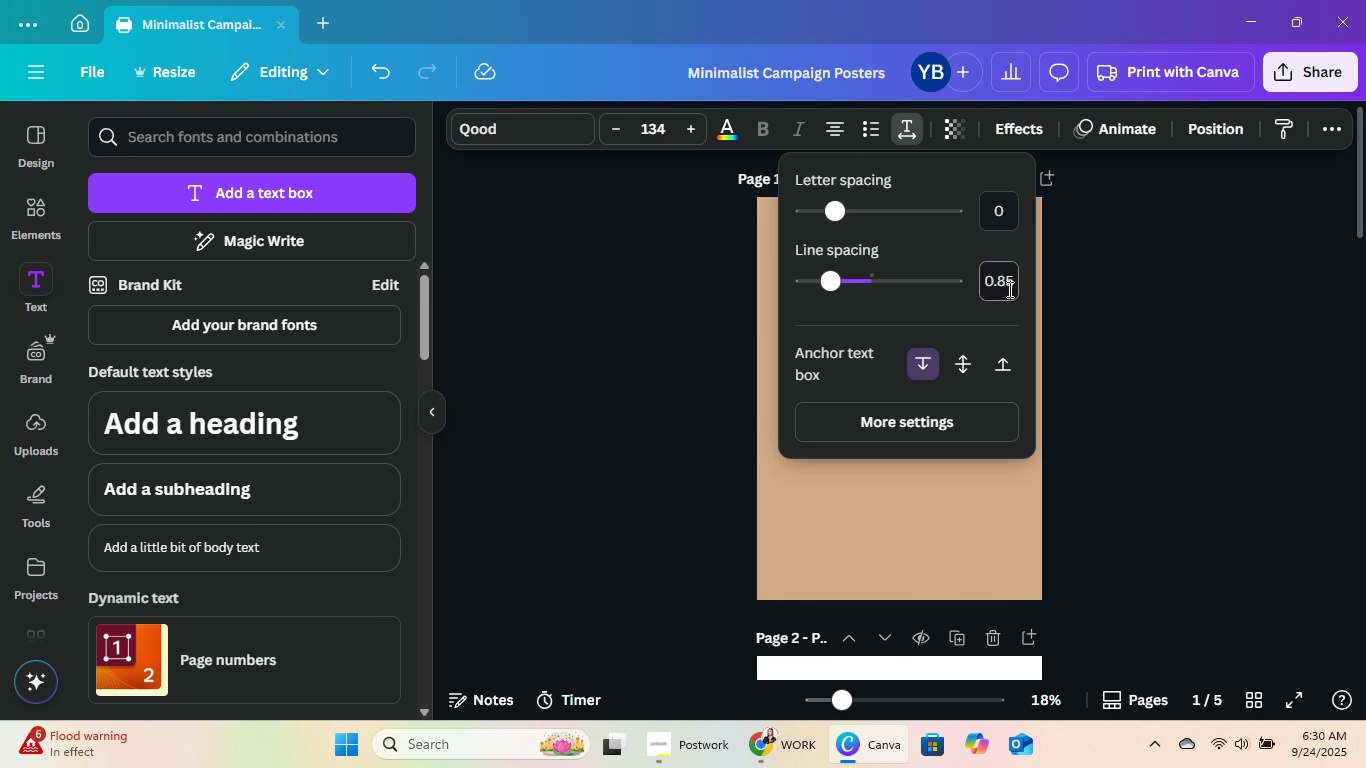 
key(NumpadEnter)
 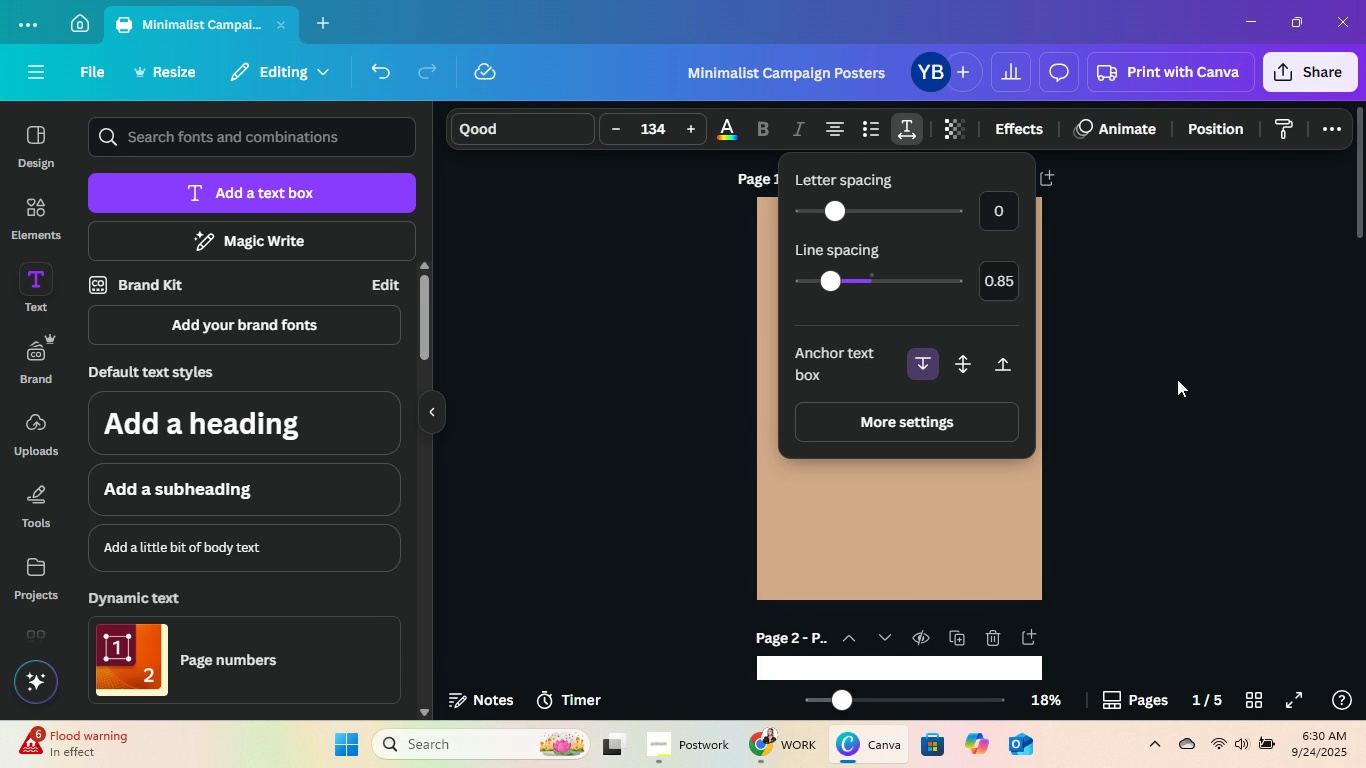 
left_click([1185, 383])
 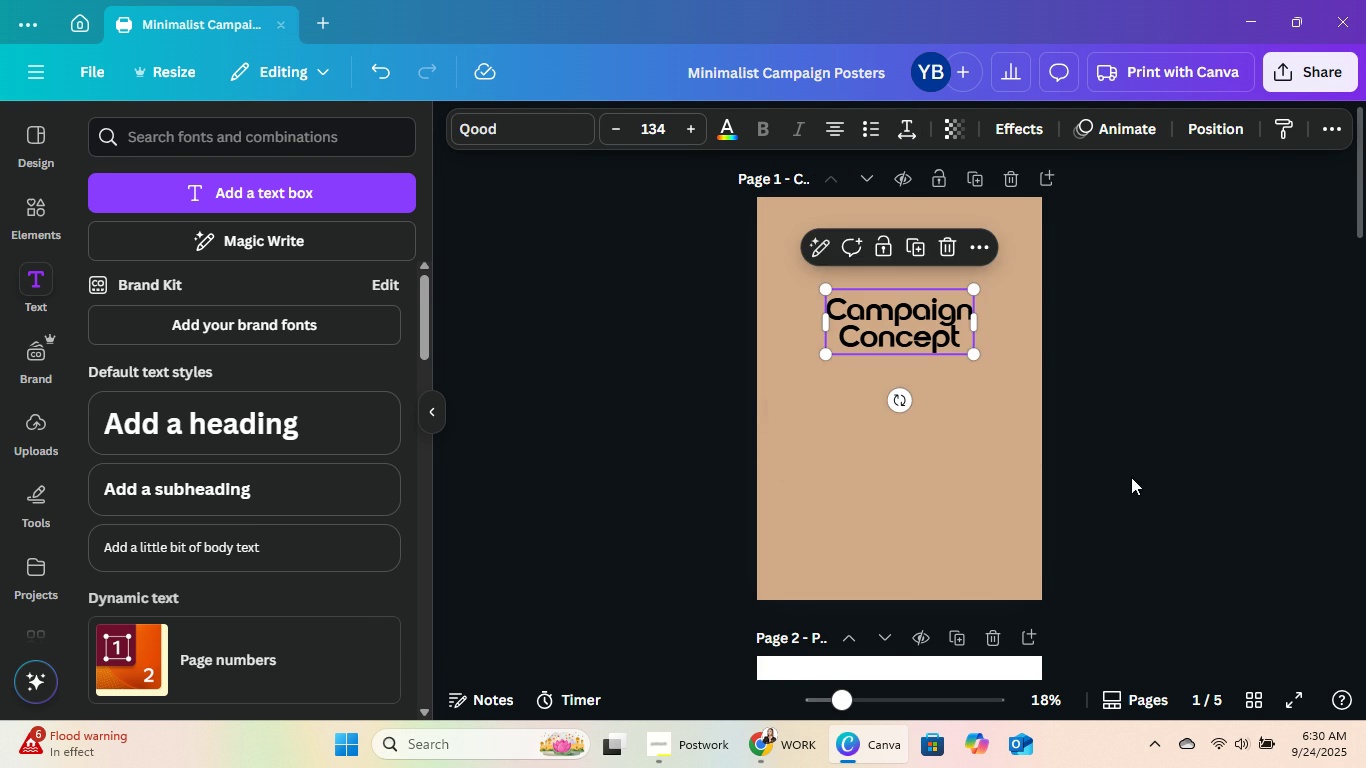 
left_click([1133, 480])
 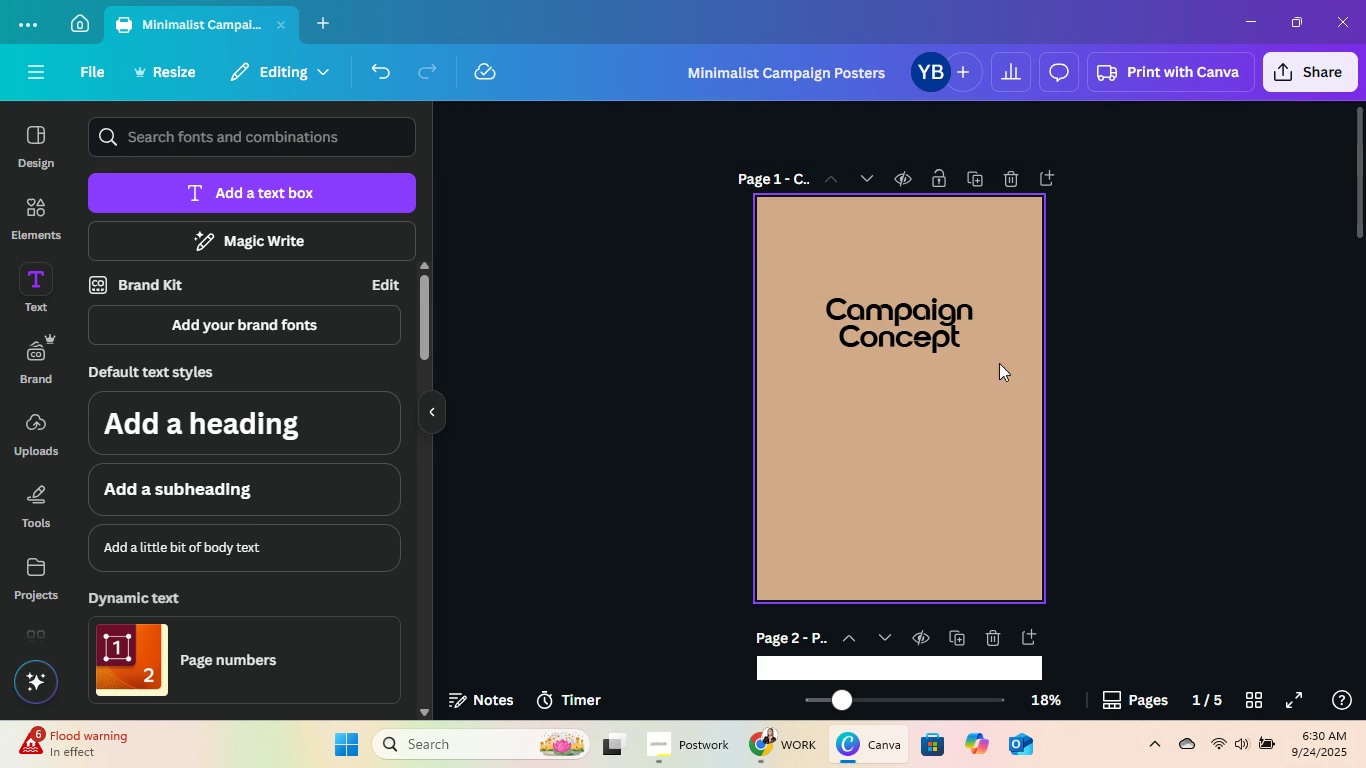 
left_click([934, 341])